 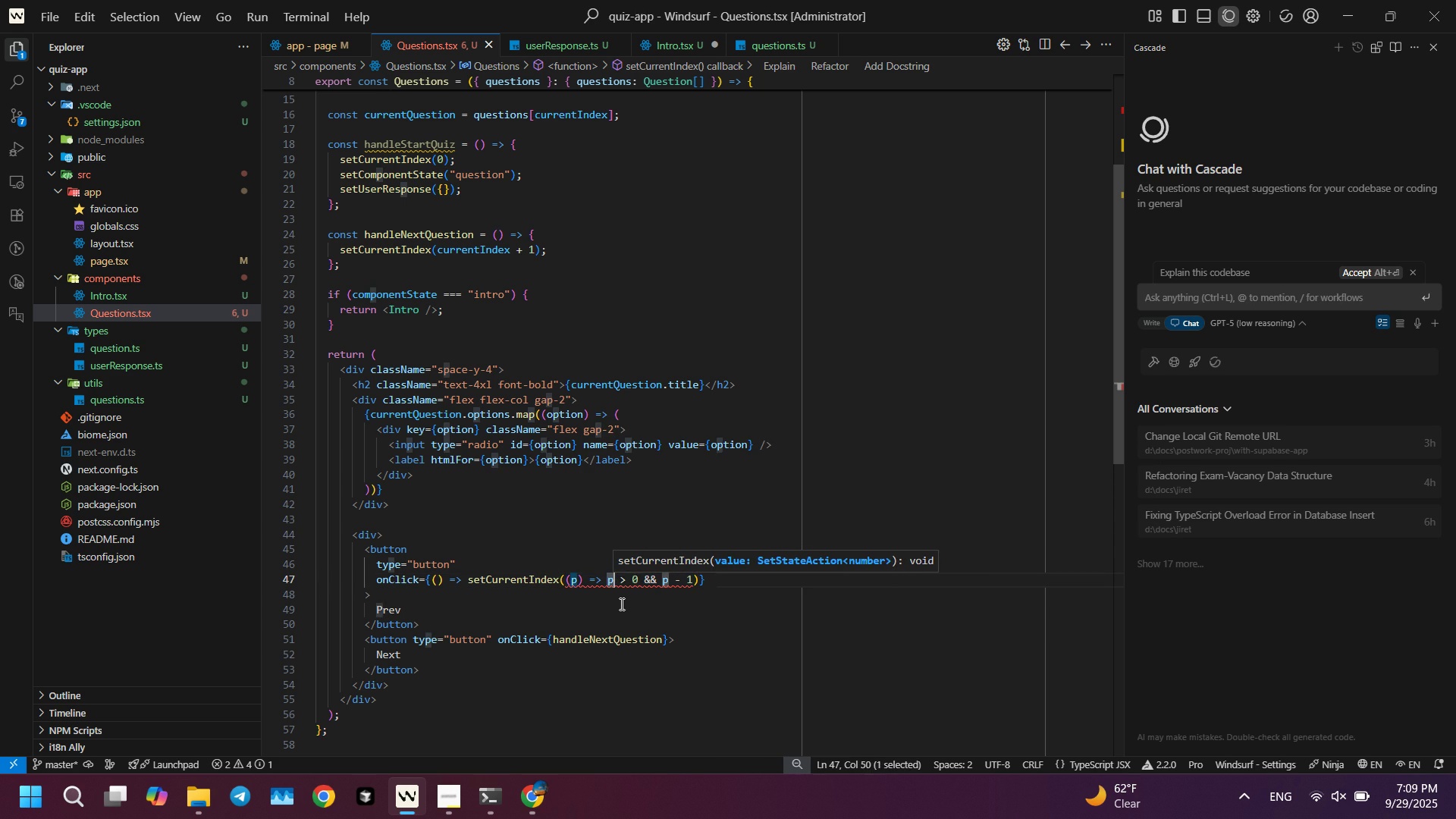 
key(Control+Shift+ArrowRight)
 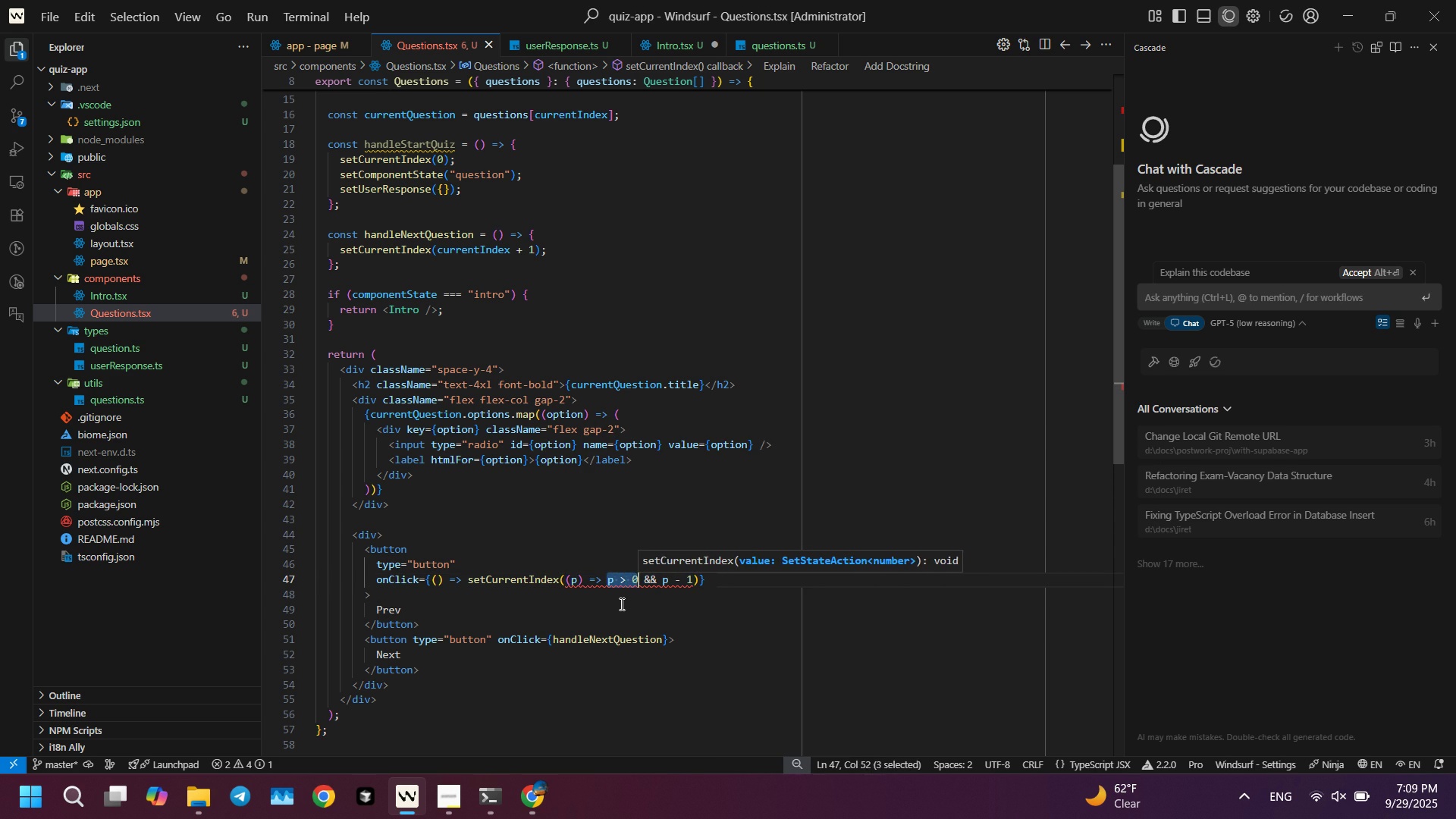 
key(Control+Shift+ArrowRight)
 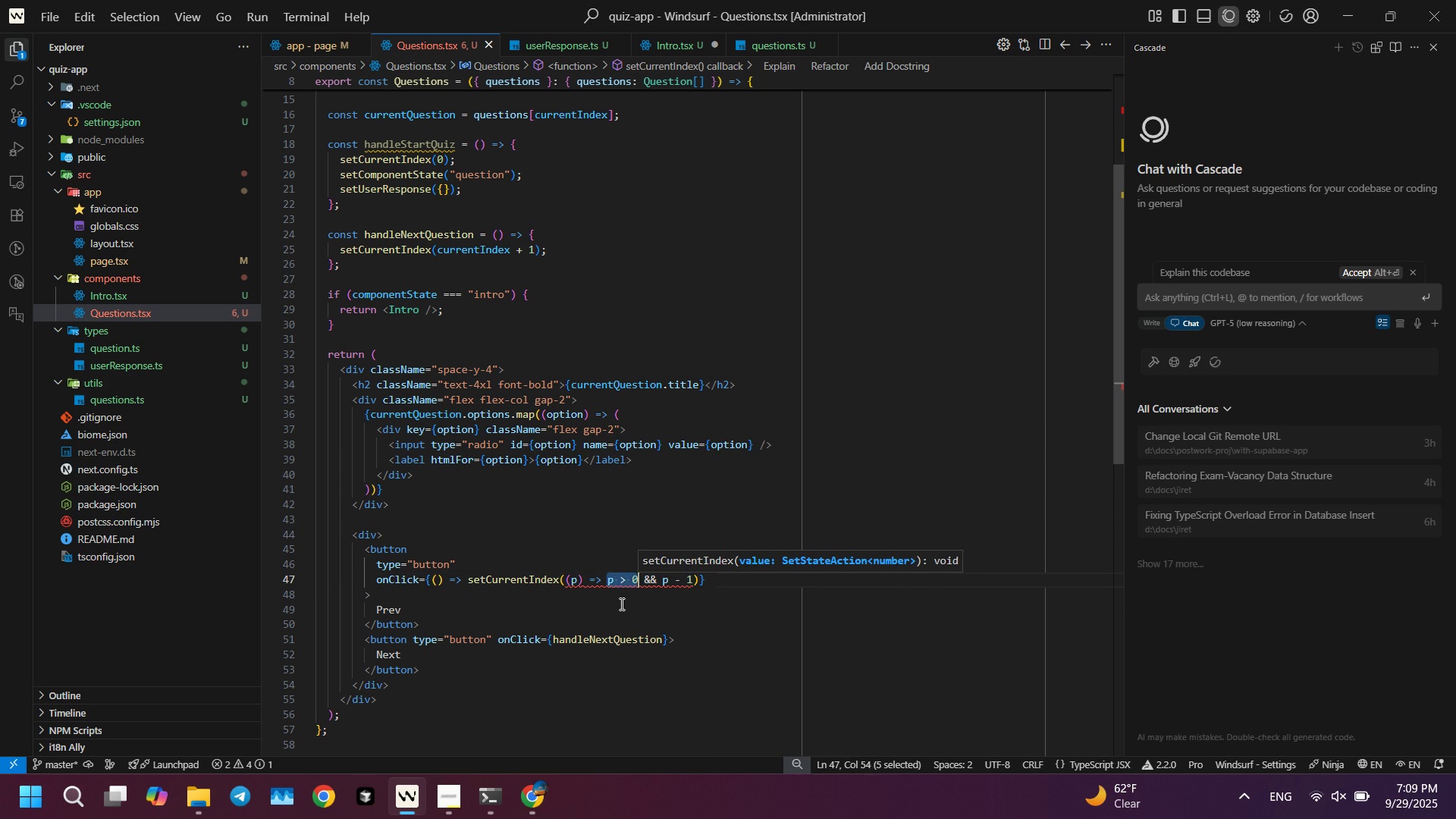 
key(Control+Shift+ArrowRight)
 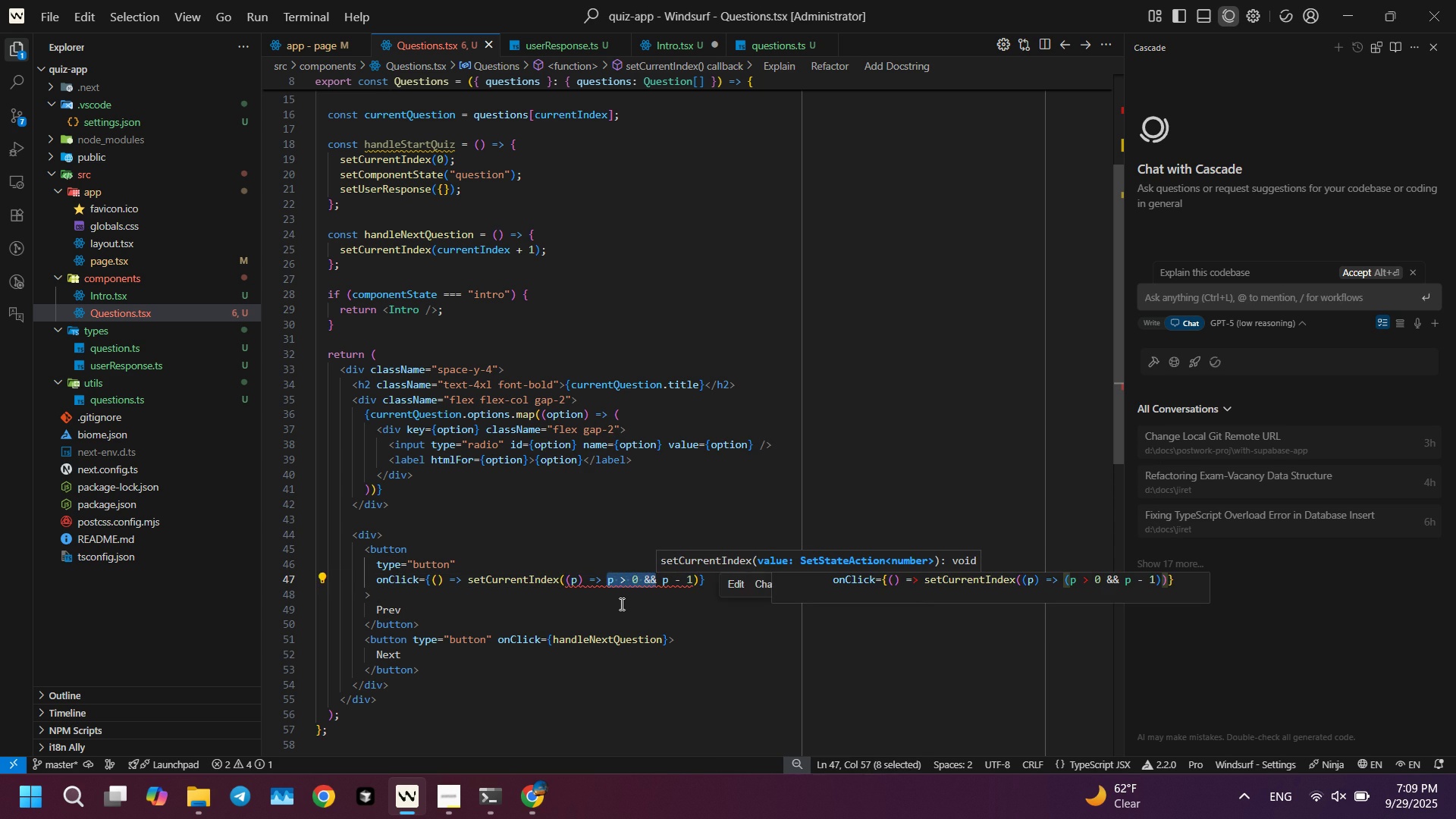 
key(ArrowRight)